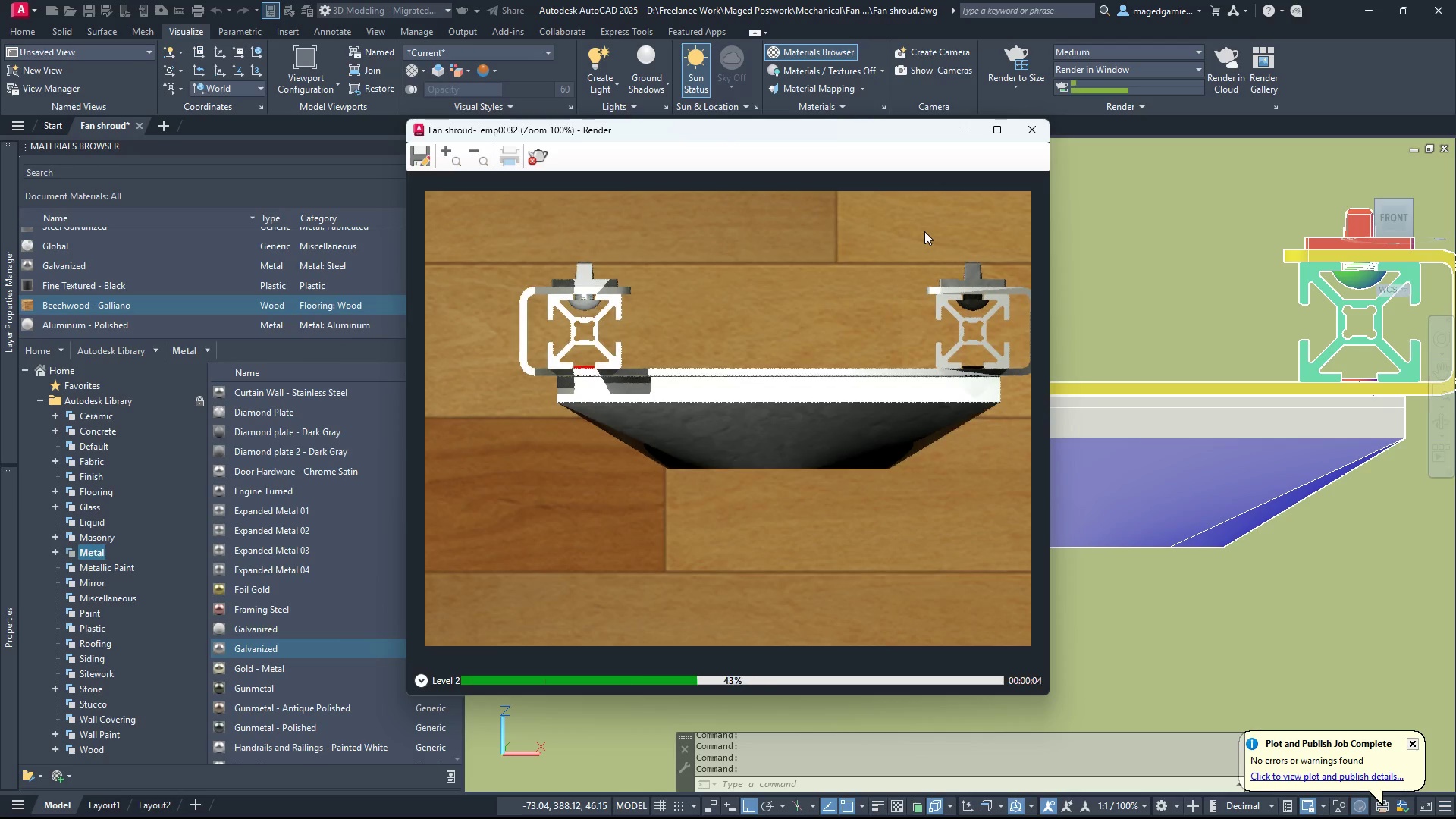 
scroll: coordinate [850, 262], scroll_direction: none, amount: 0.0
 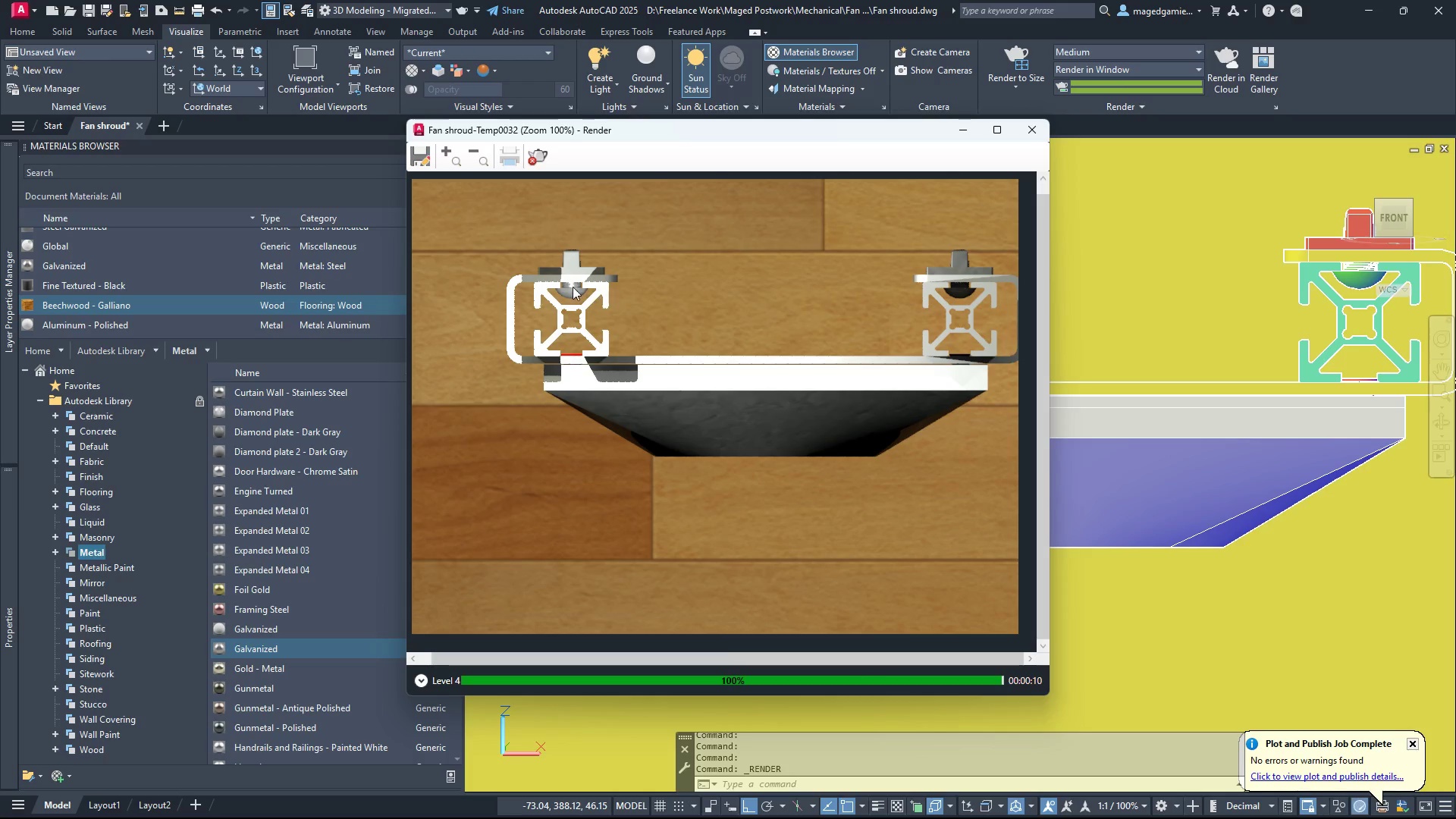 
scroll: coordinate [564, 281], scroll_direction: up, amount: 1.0
 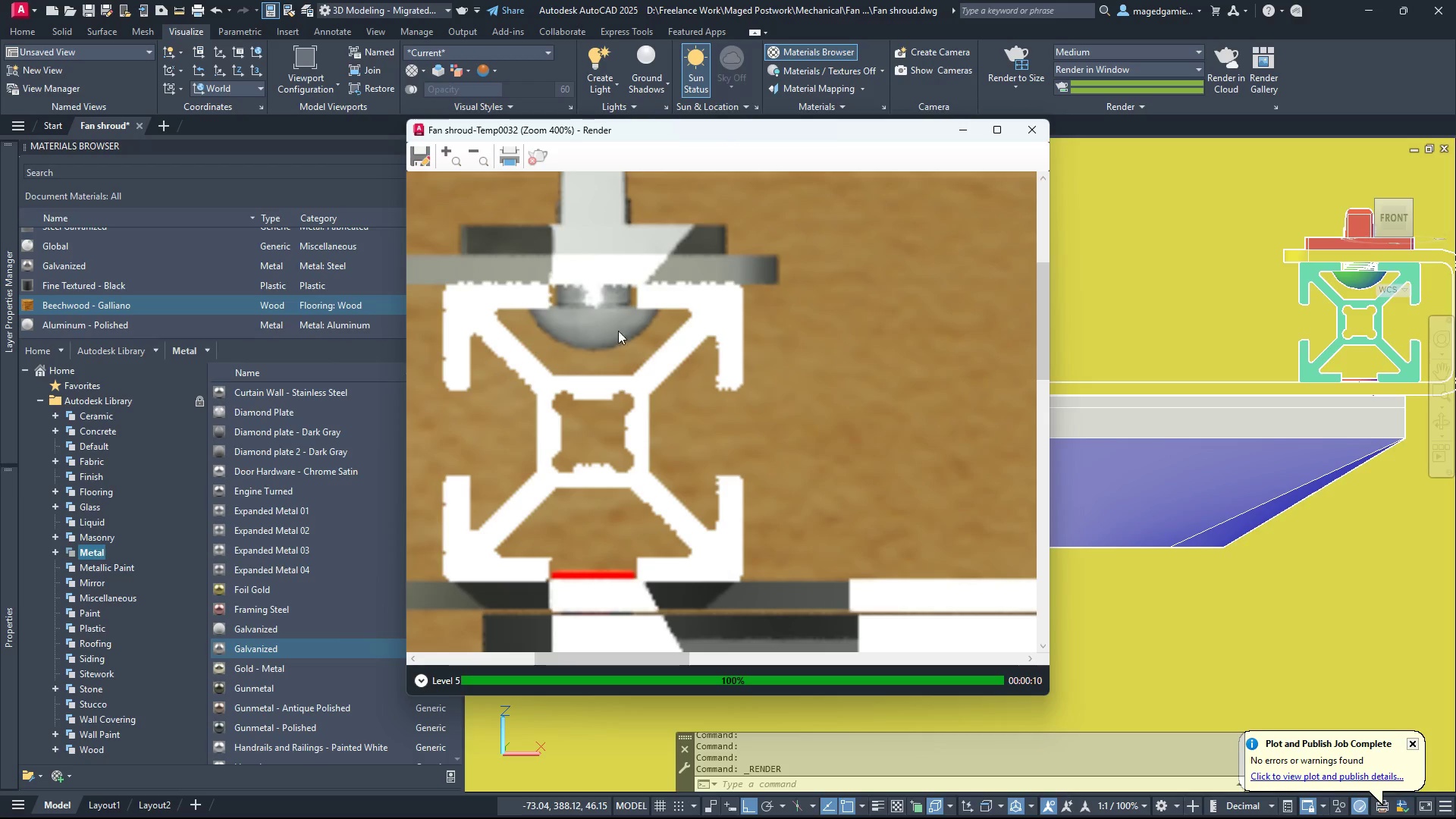 
wait(5.98)
 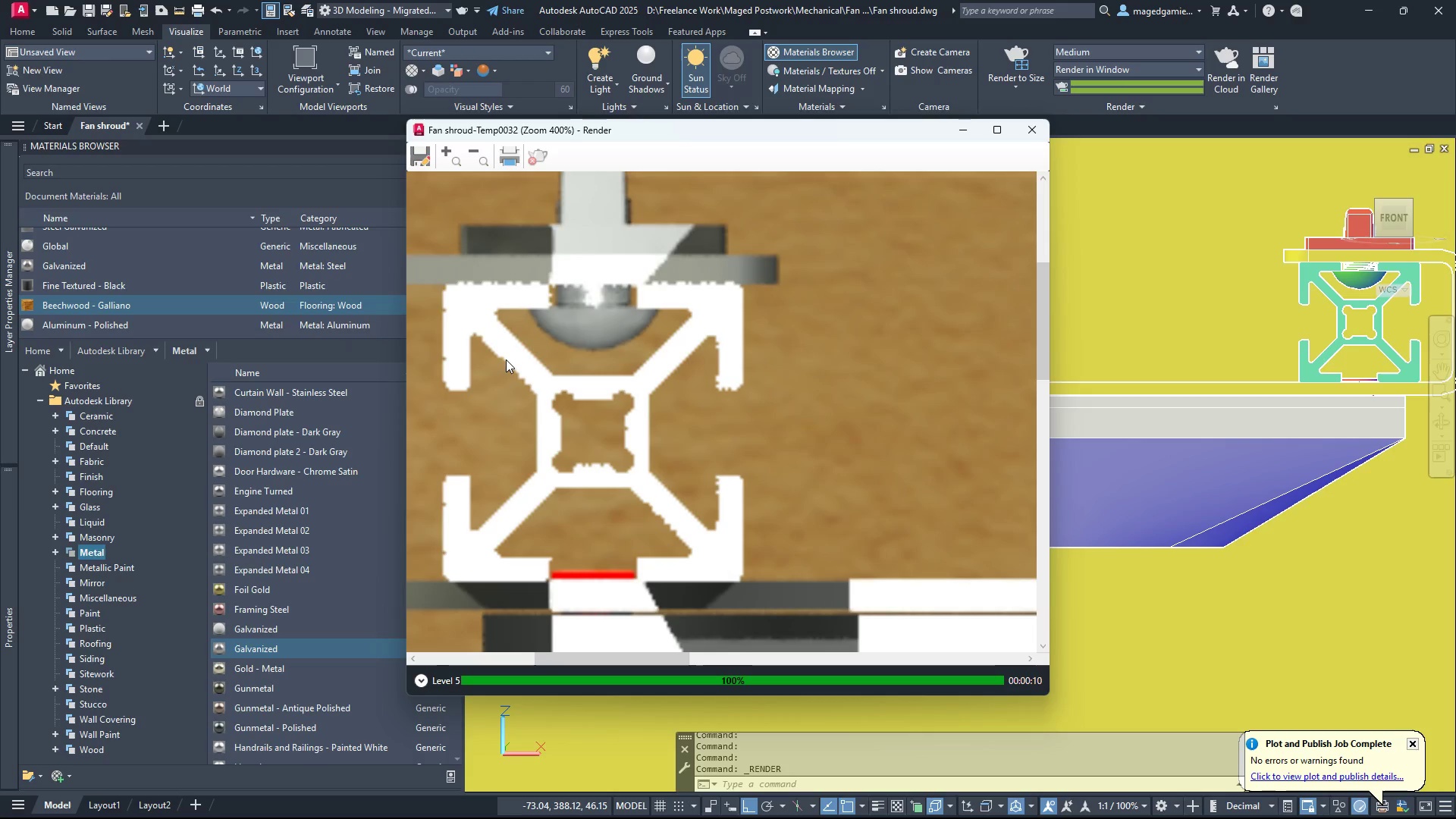 
scroll: coordinate [631, 332], scroll_direction: down, amount: 2.0
 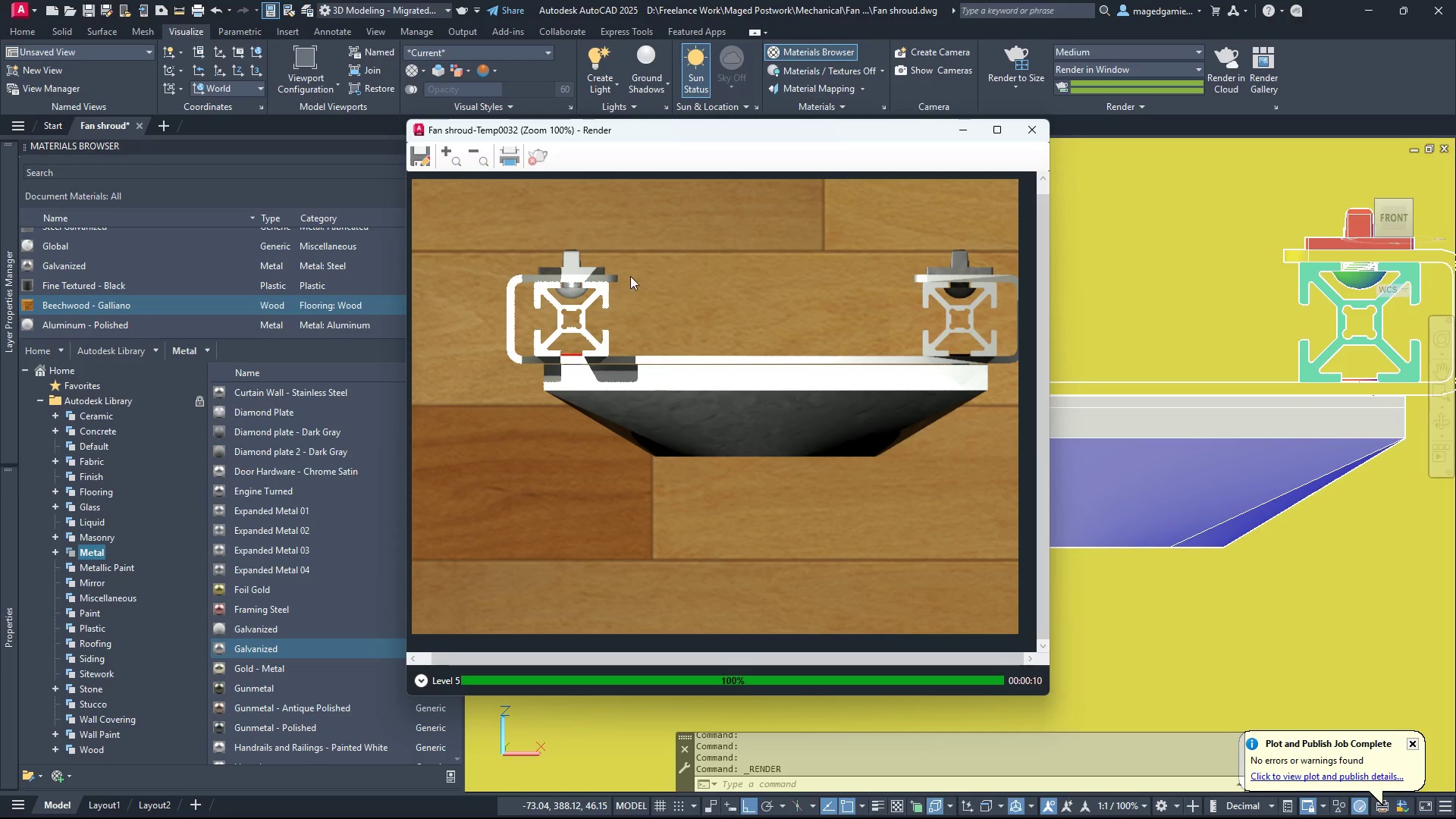 
scroll: coordinate [626, 273], scroll_direction: up, amount: 3.0
 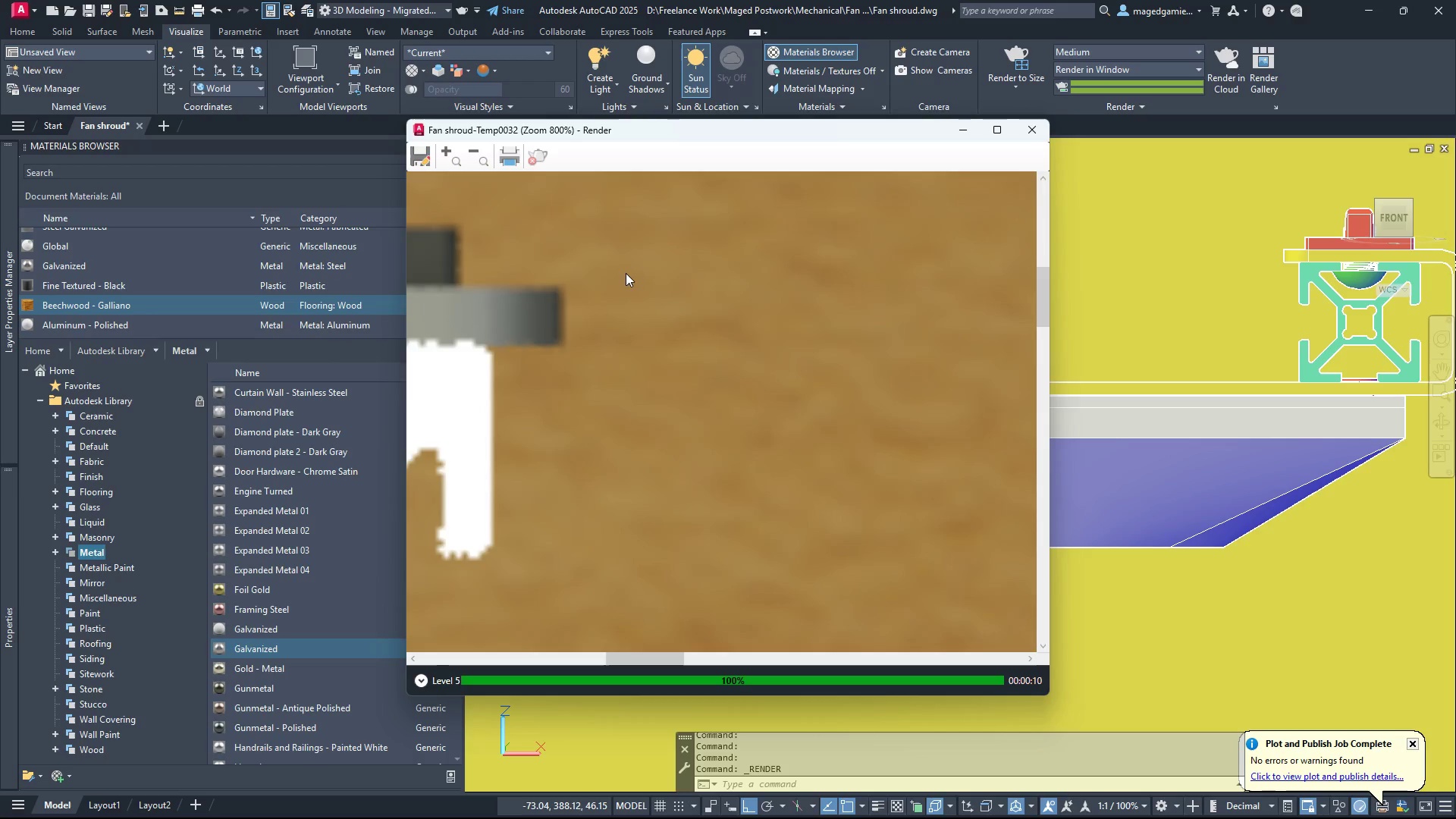 
scroll: coordinate [626, 273], scroll_direction: down, amount: 3.0
 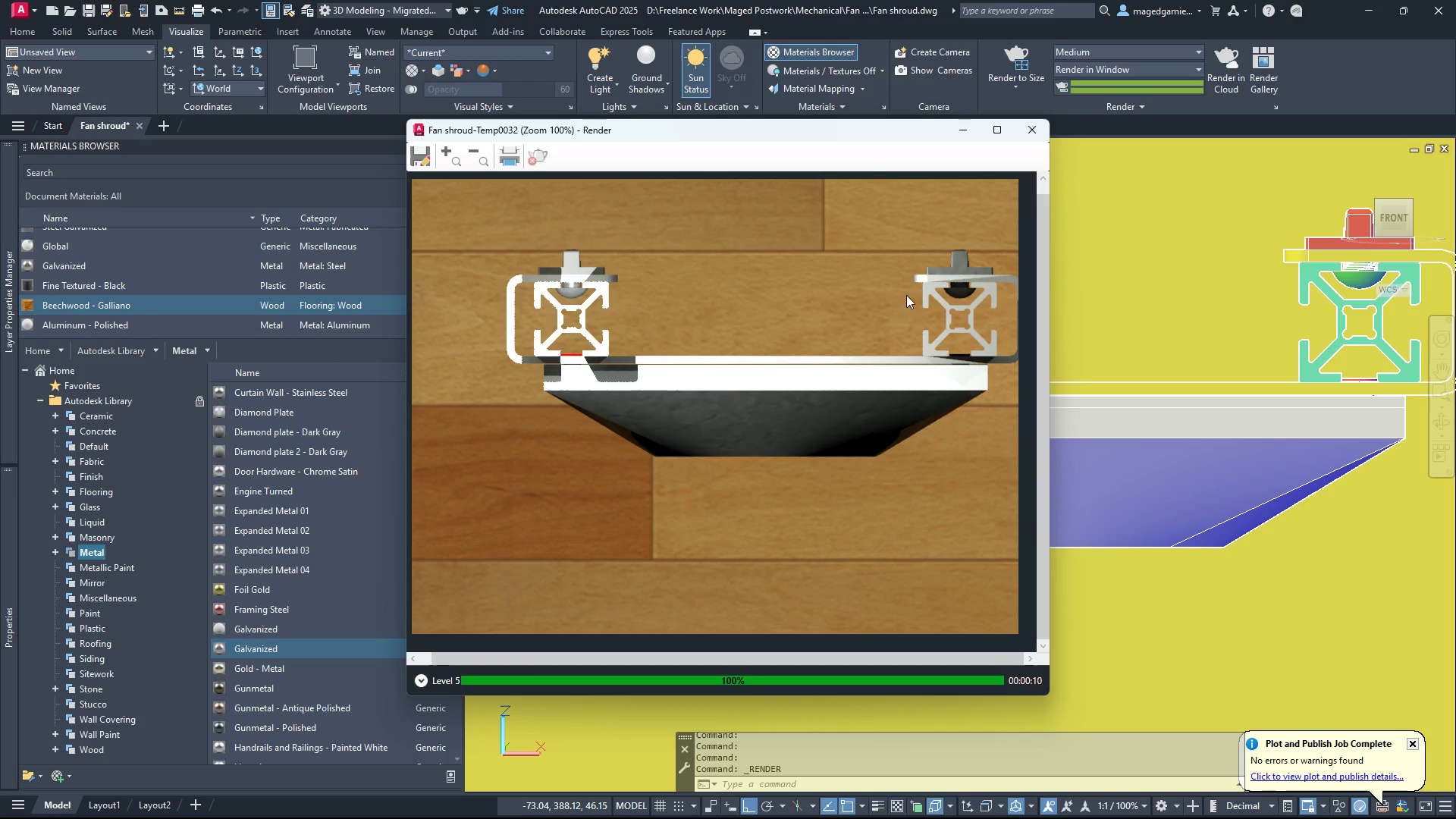 
scroll: coordinate [937, 283], scroll_direction: up, amount: 3.0
 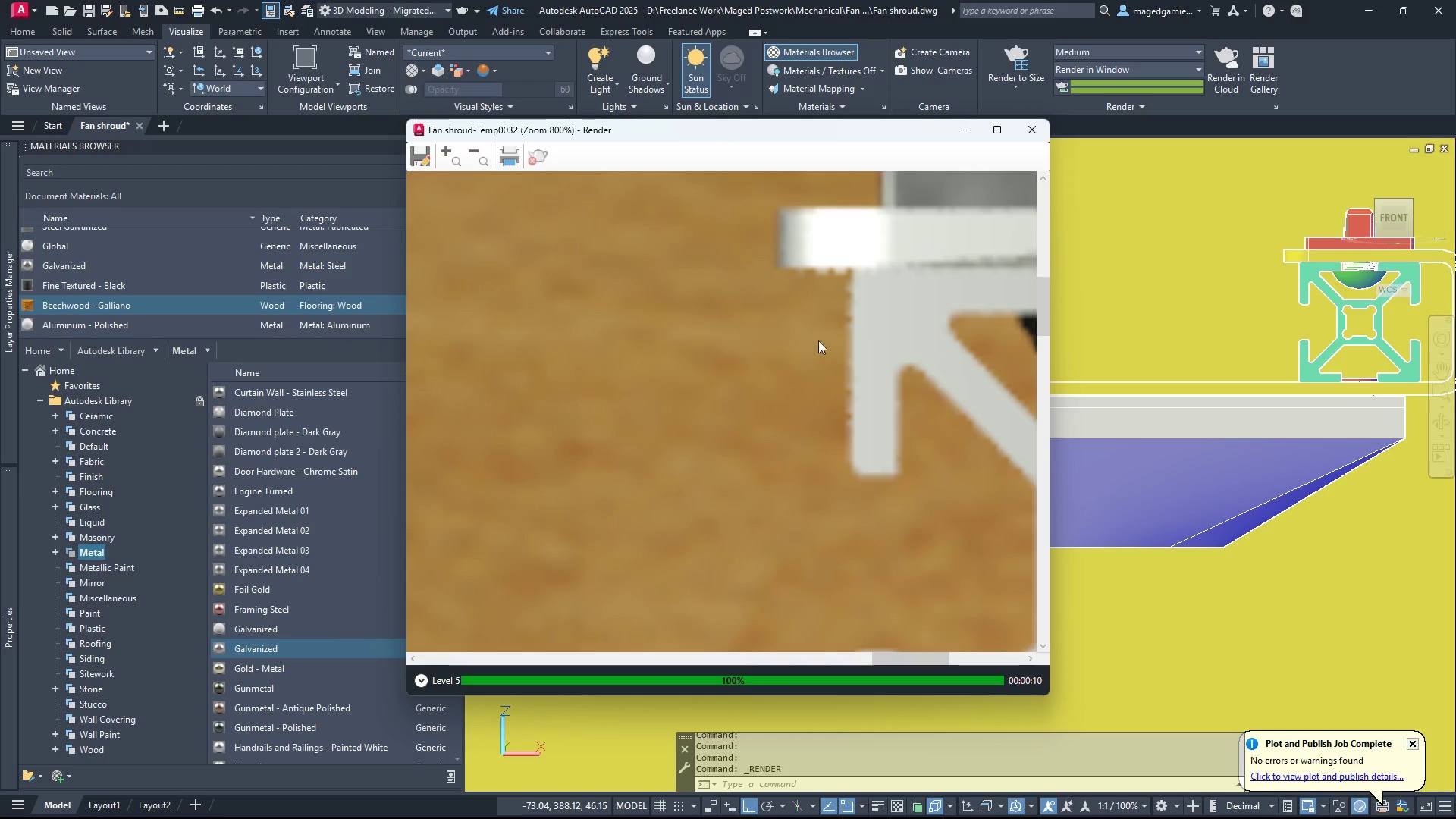 
scroll: coordinate [769, 369], scroll_direction: down, amount: 2.0
 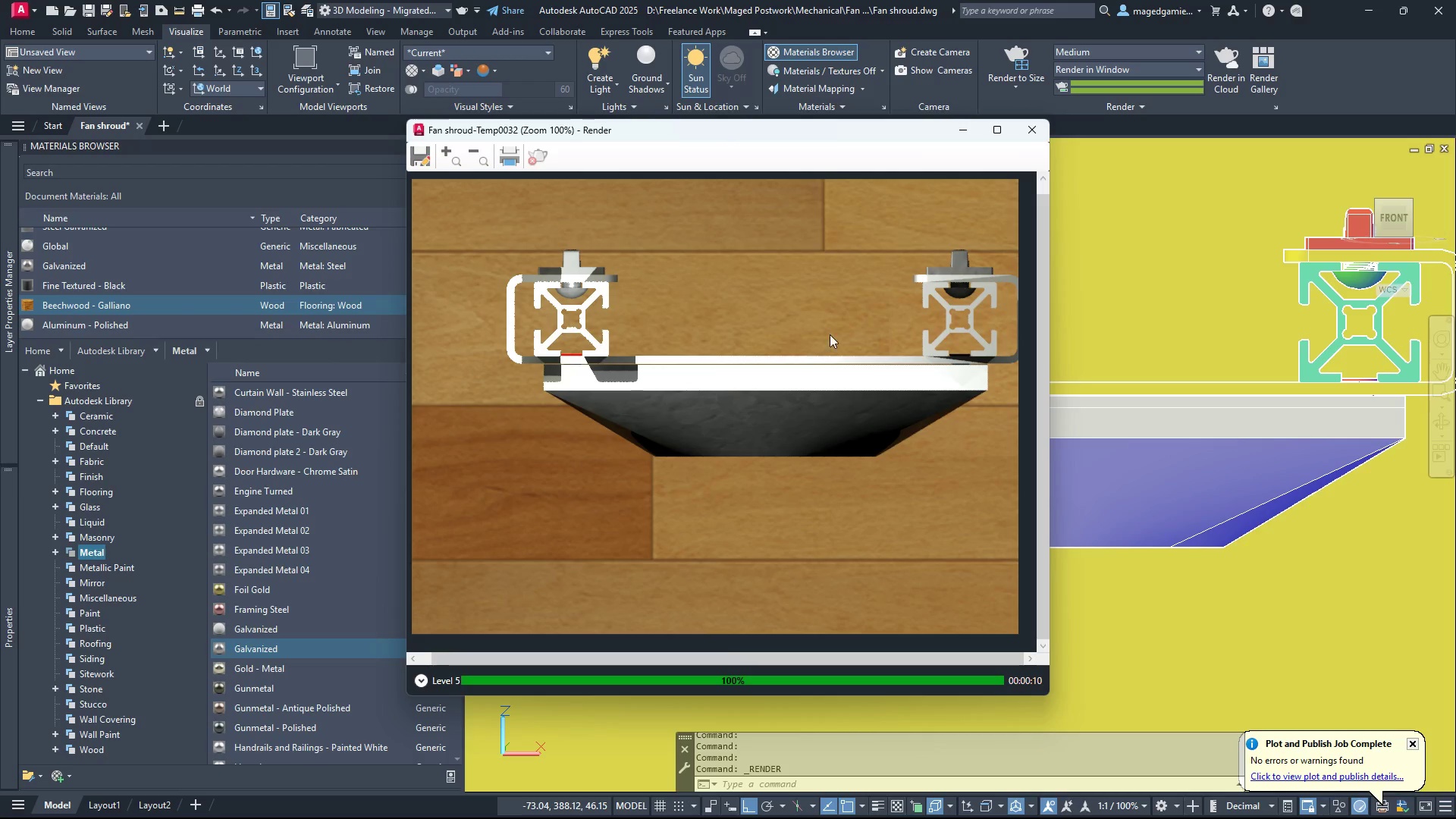 
left_click([1034, 133])
 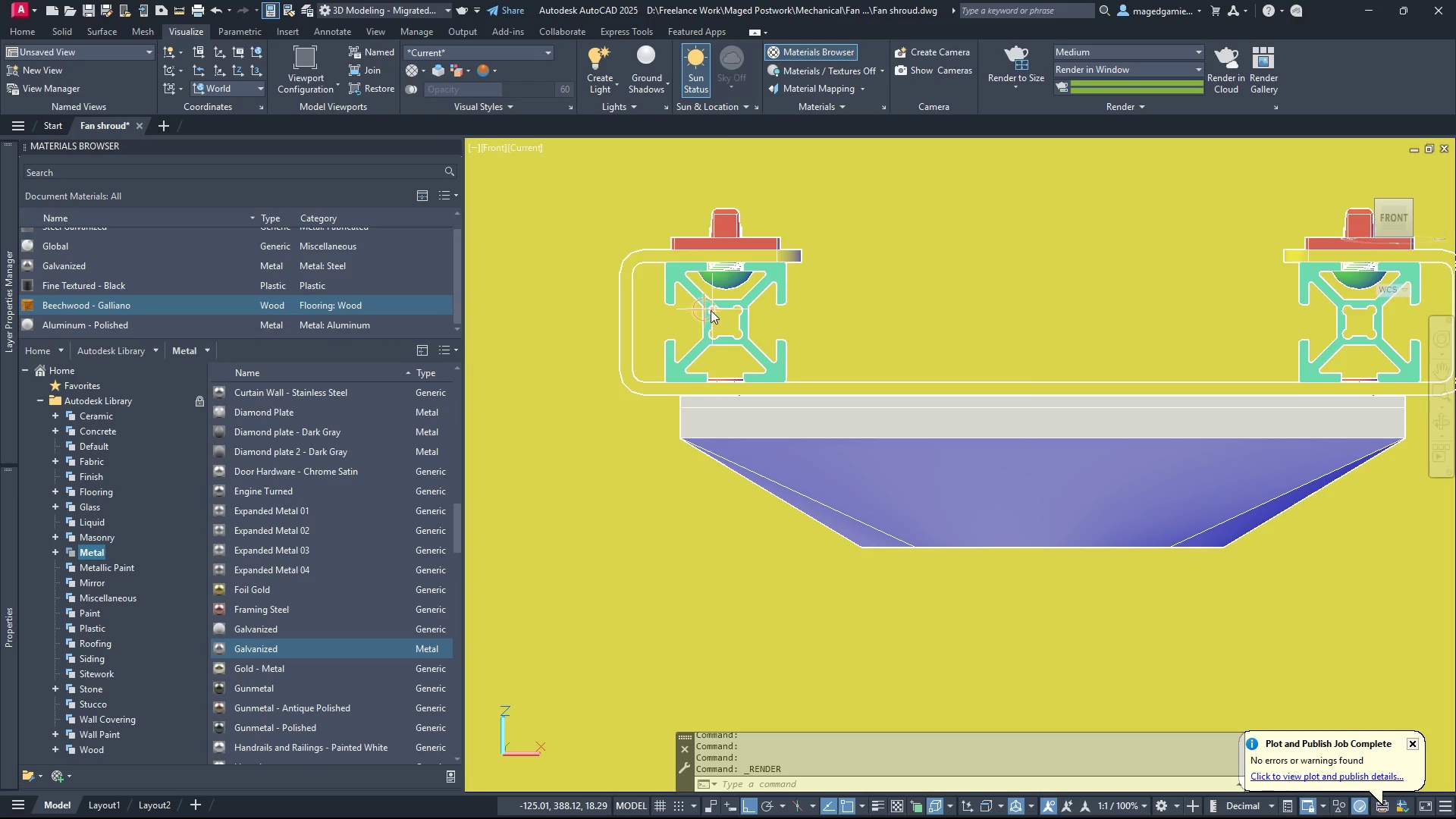 
left_click([699, 310])
 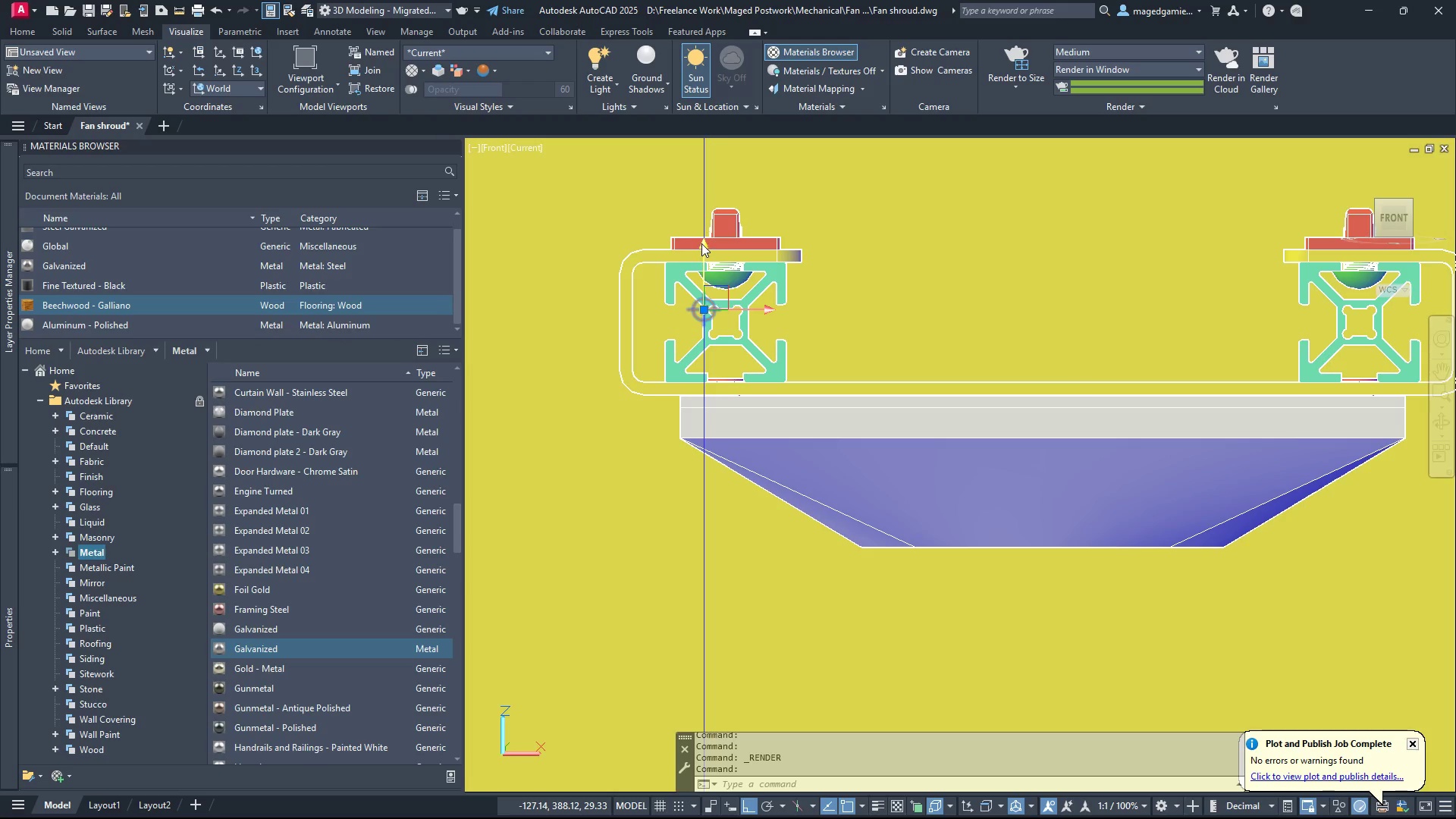 
left_click_drag(start_coordinate=[701, 245], to_coordinate=[704, 309])
 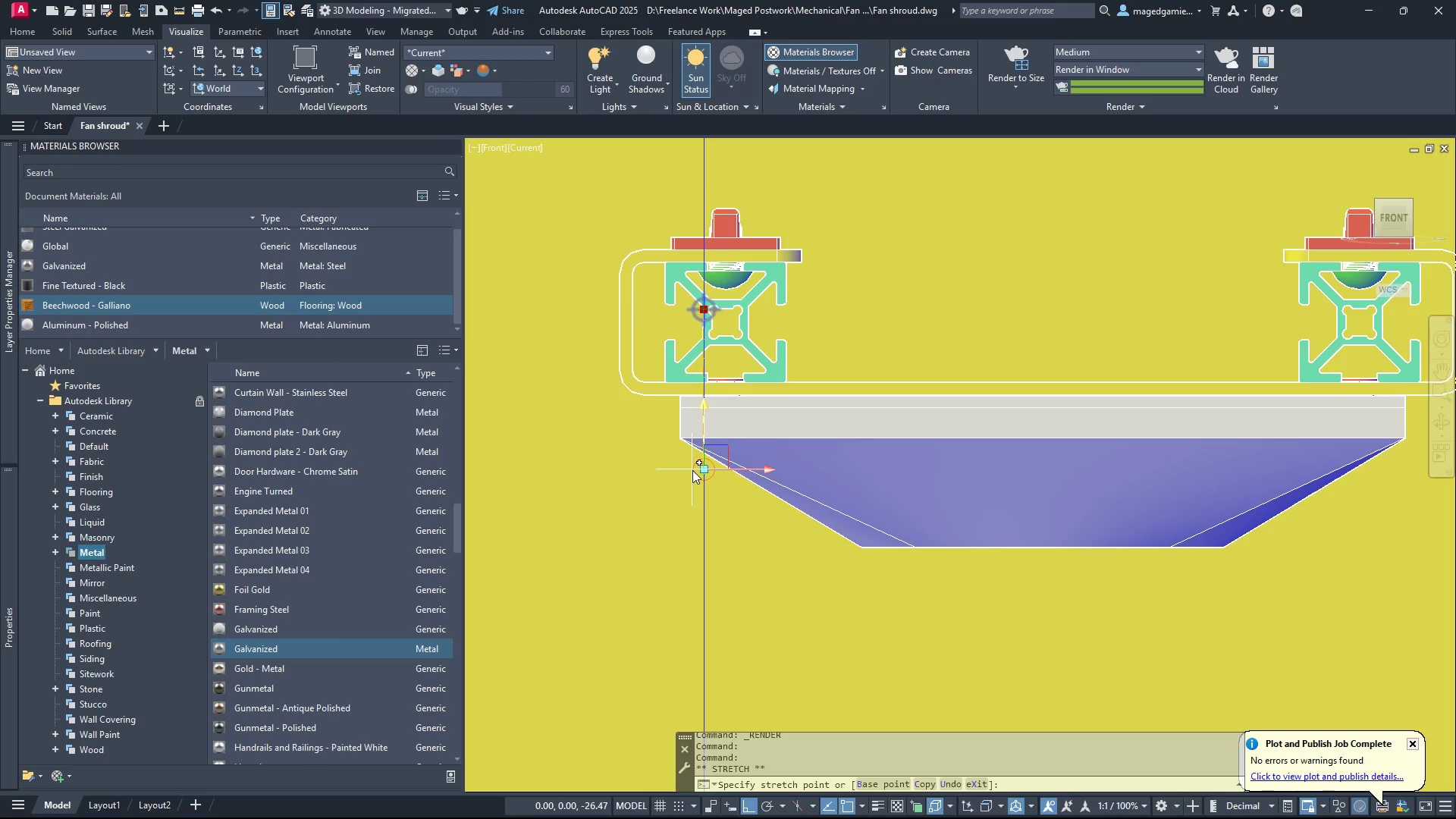 
left_click([694, 473])
 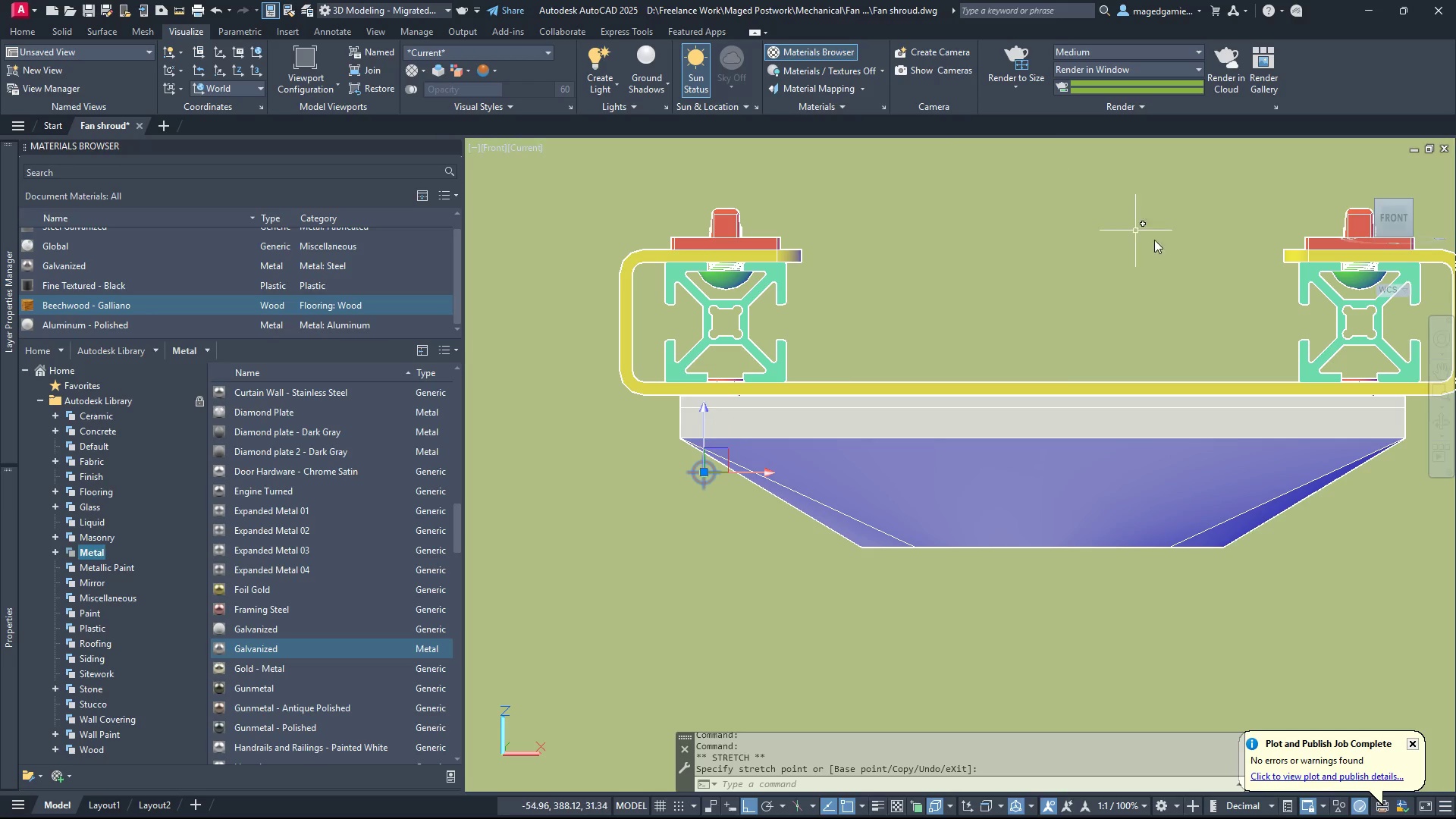 
scroll: coordinate [778, 529], scroll_direction: down, amount: 1.0
 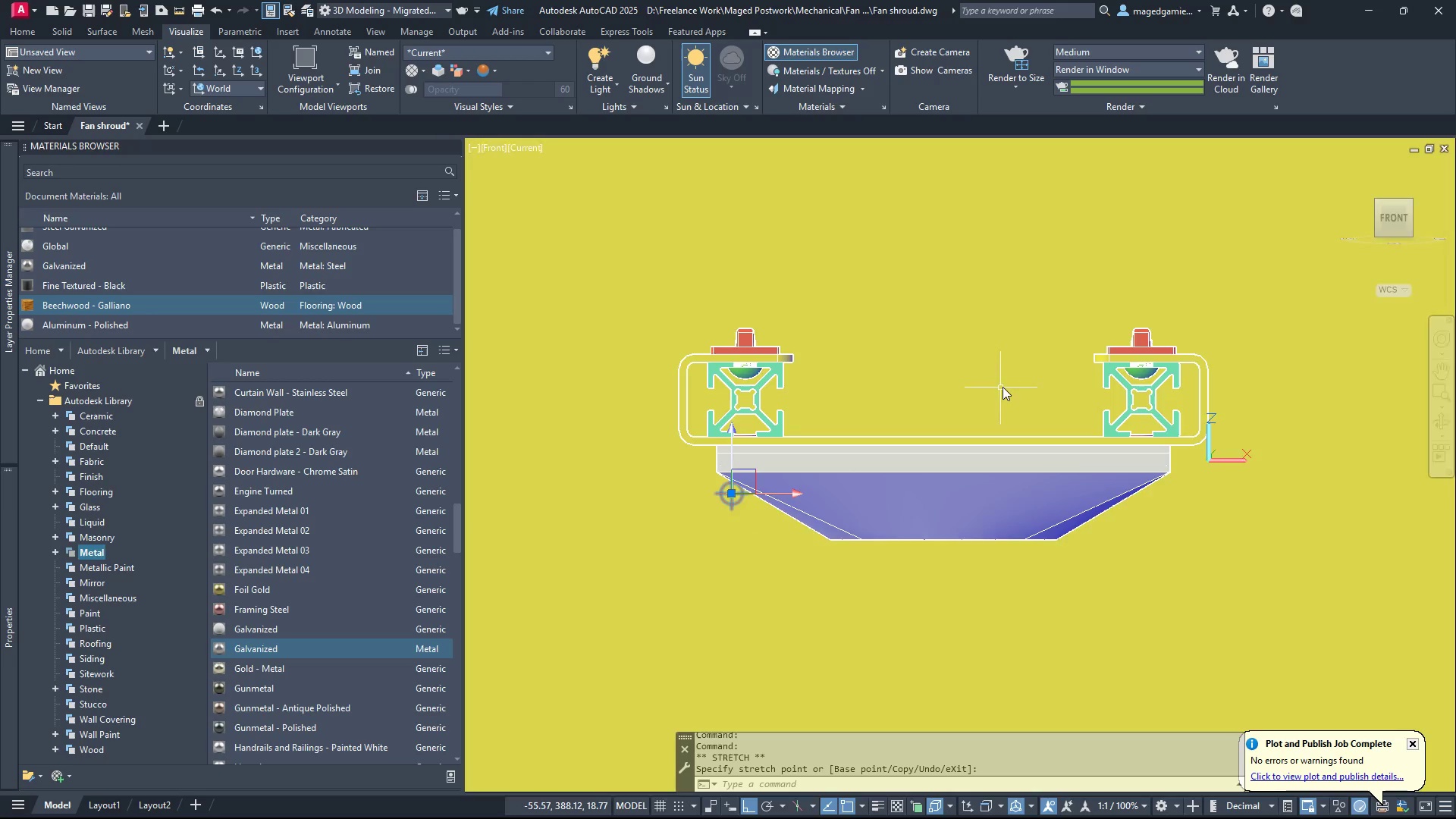 
scroll: coordinate [1003, 387], scroll_direction: up, amount: 1.0
 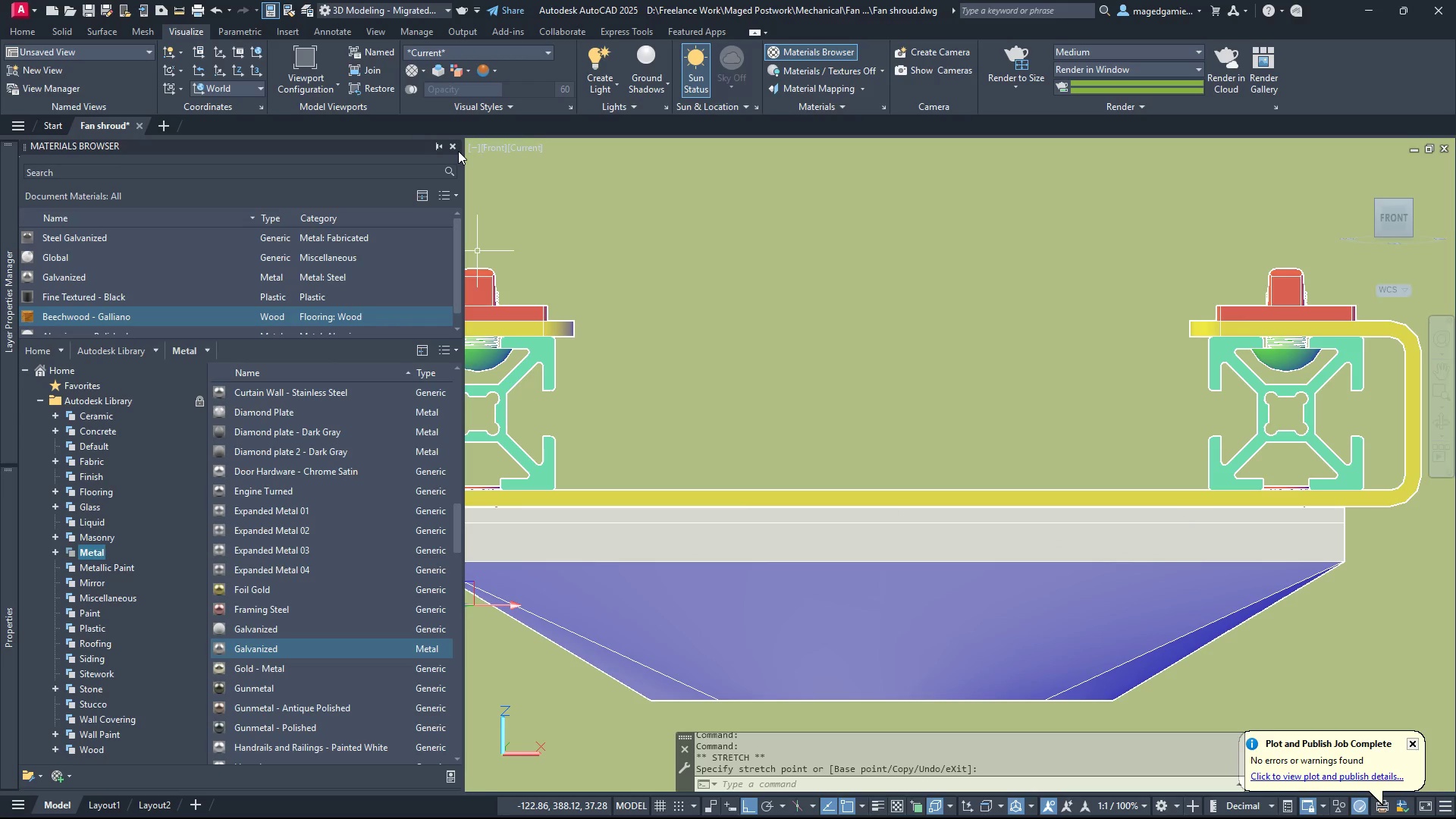 
left_click([453, 148])
 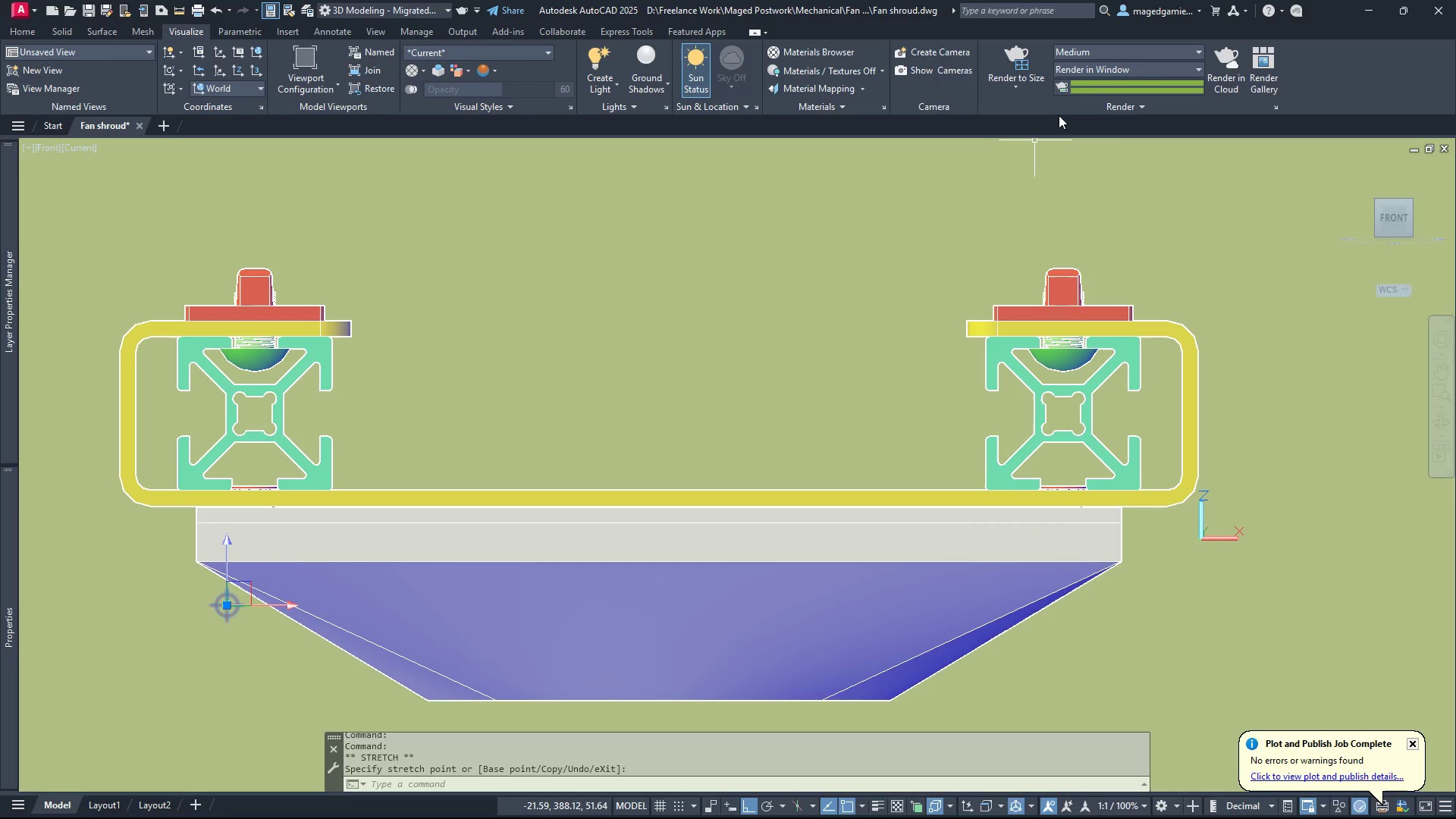 
left_click([1090, 51])
 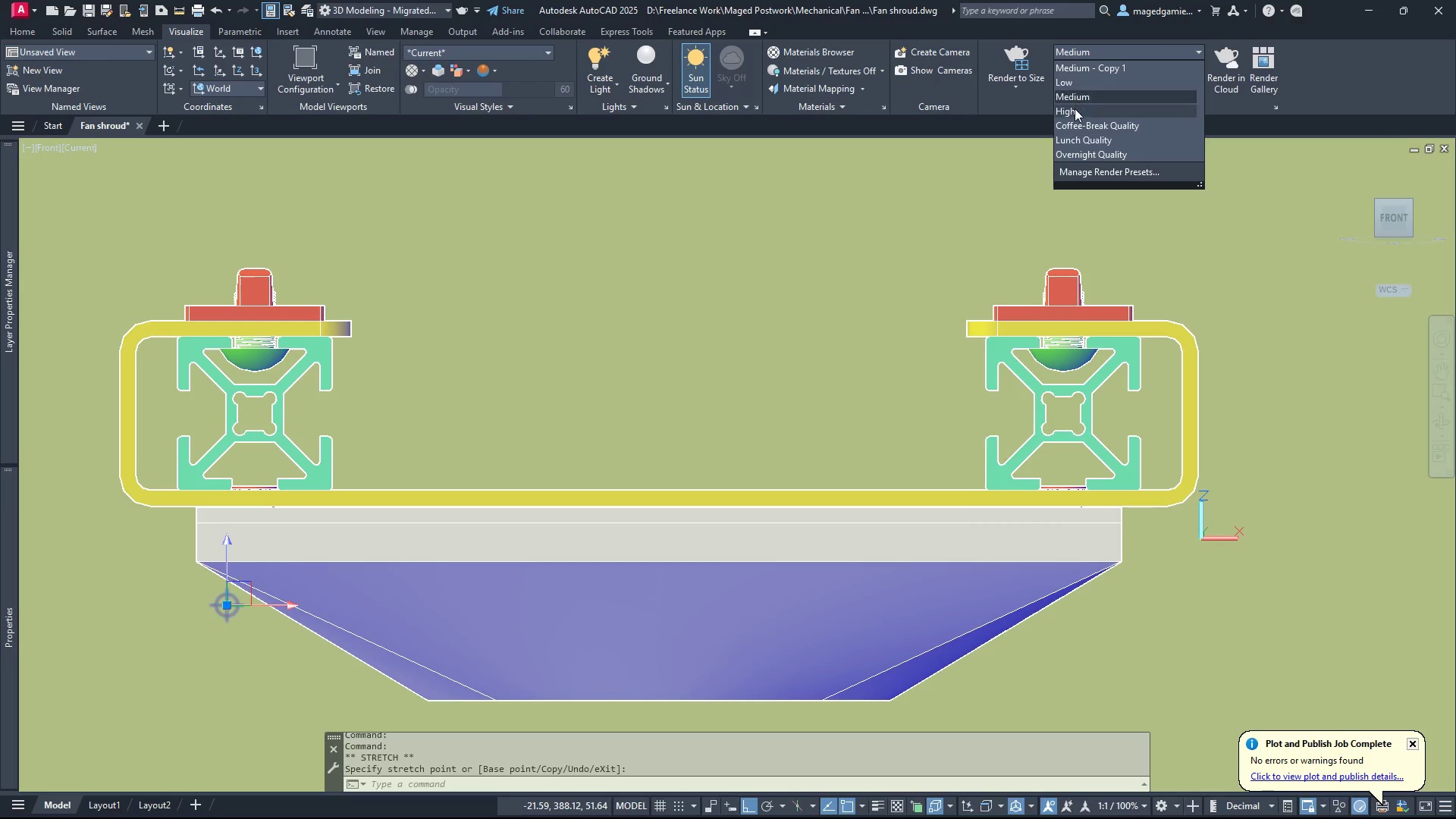 